 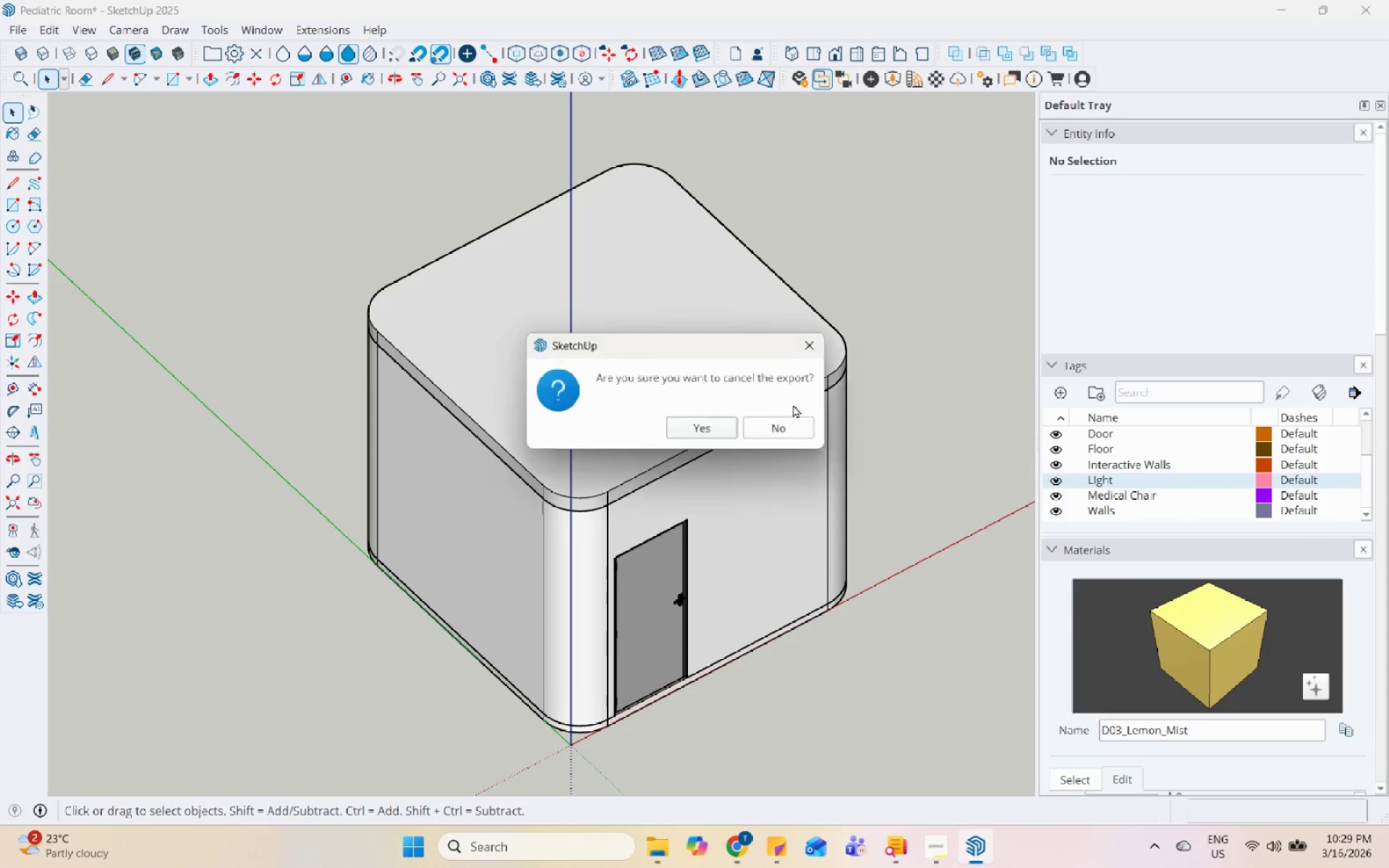 
left_click([670, 422])
 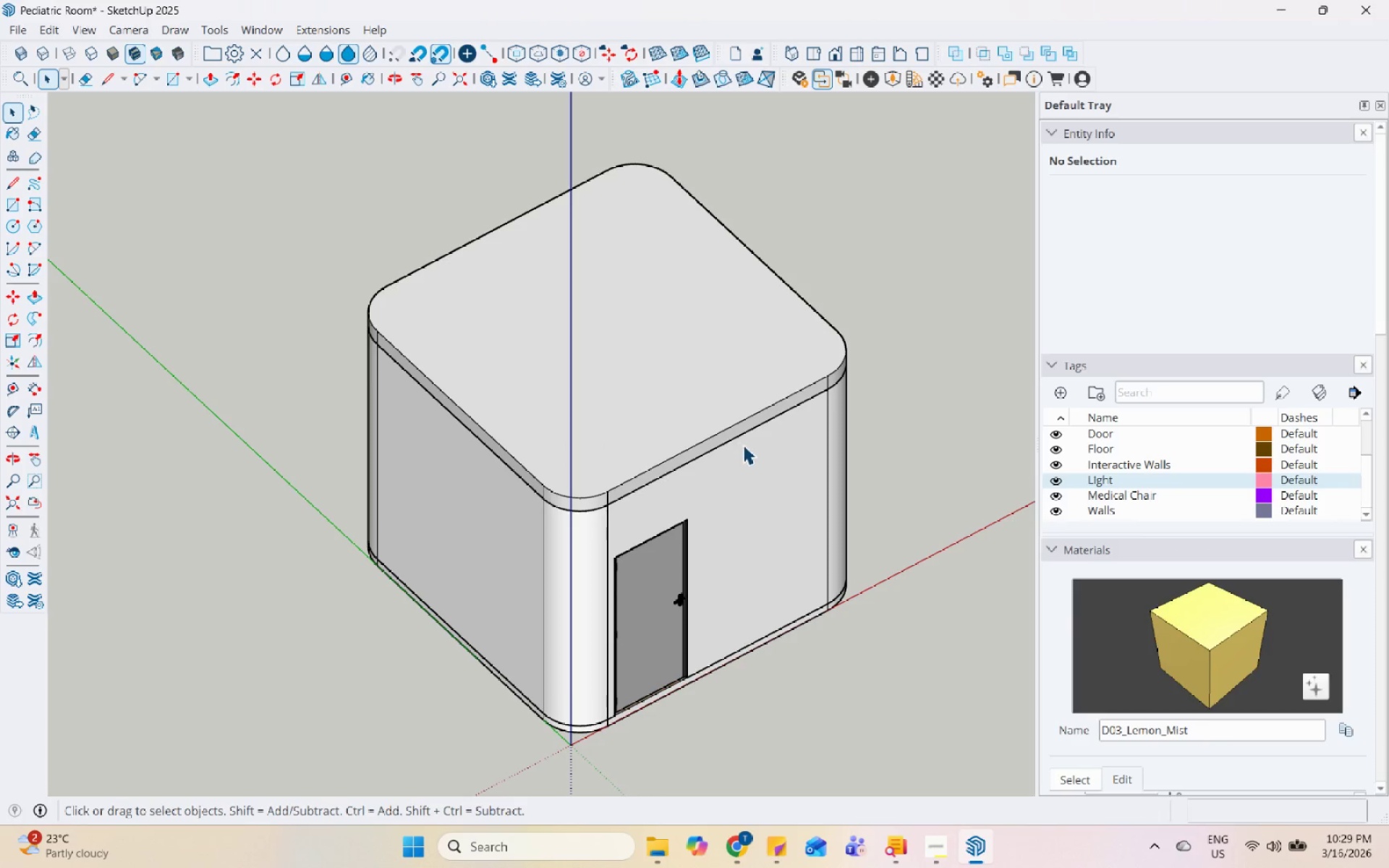 
scroll: coordinate [742, 467], scroll_direction: down, amount: 4.0
 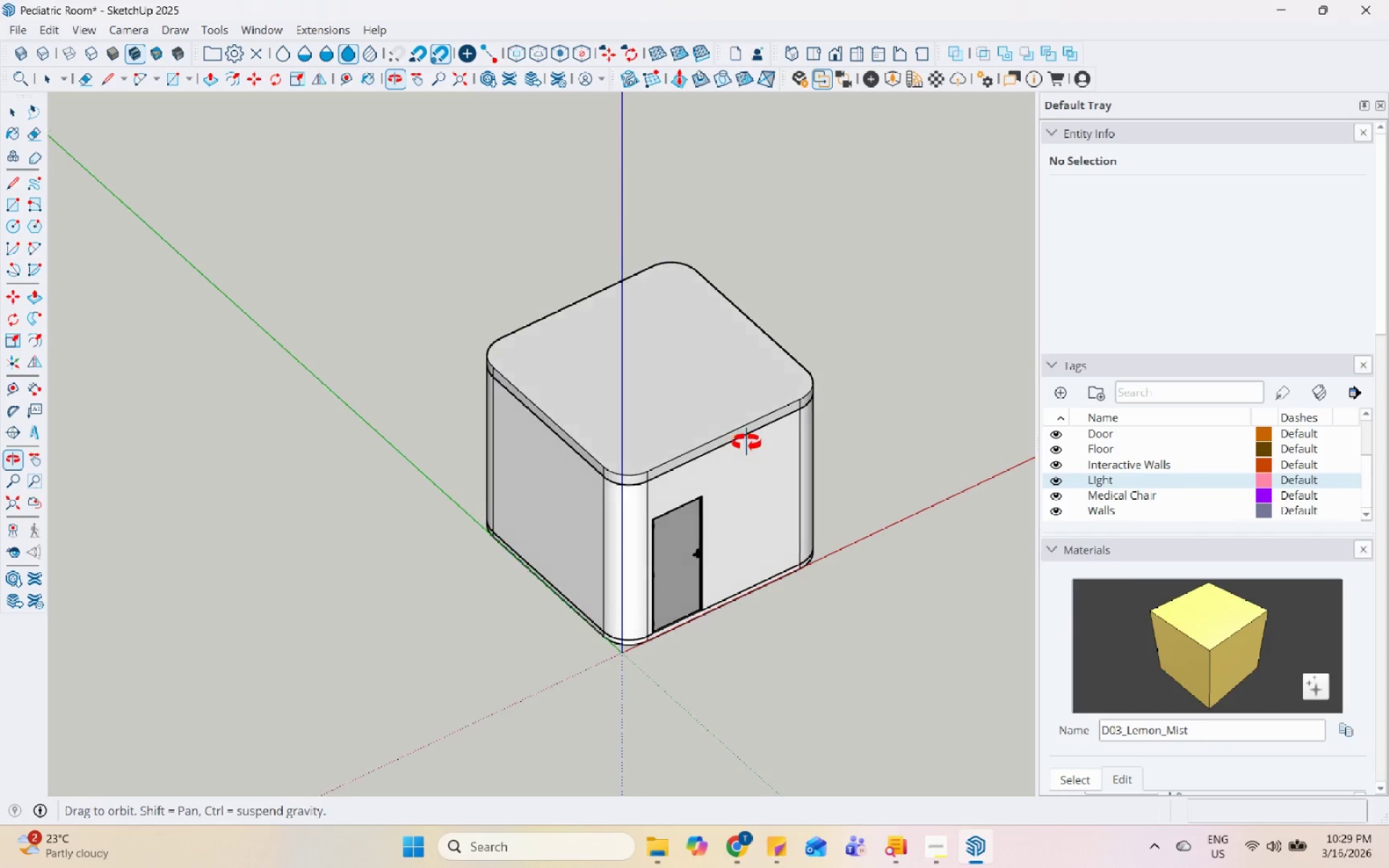 
key(Control+S)
 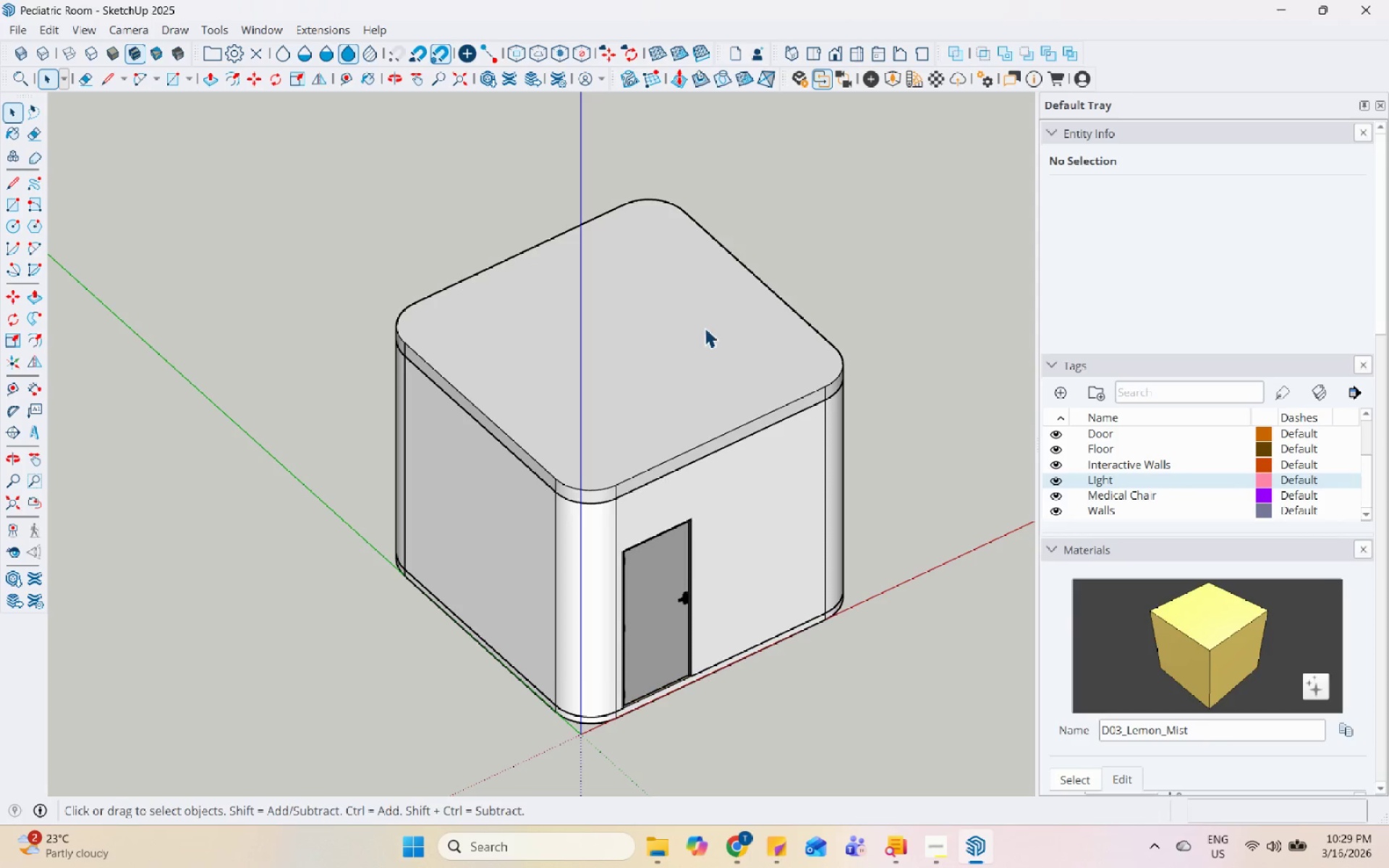 
scroll: coordinate [731, 433], scroll_direction: up, amount: 3.0
 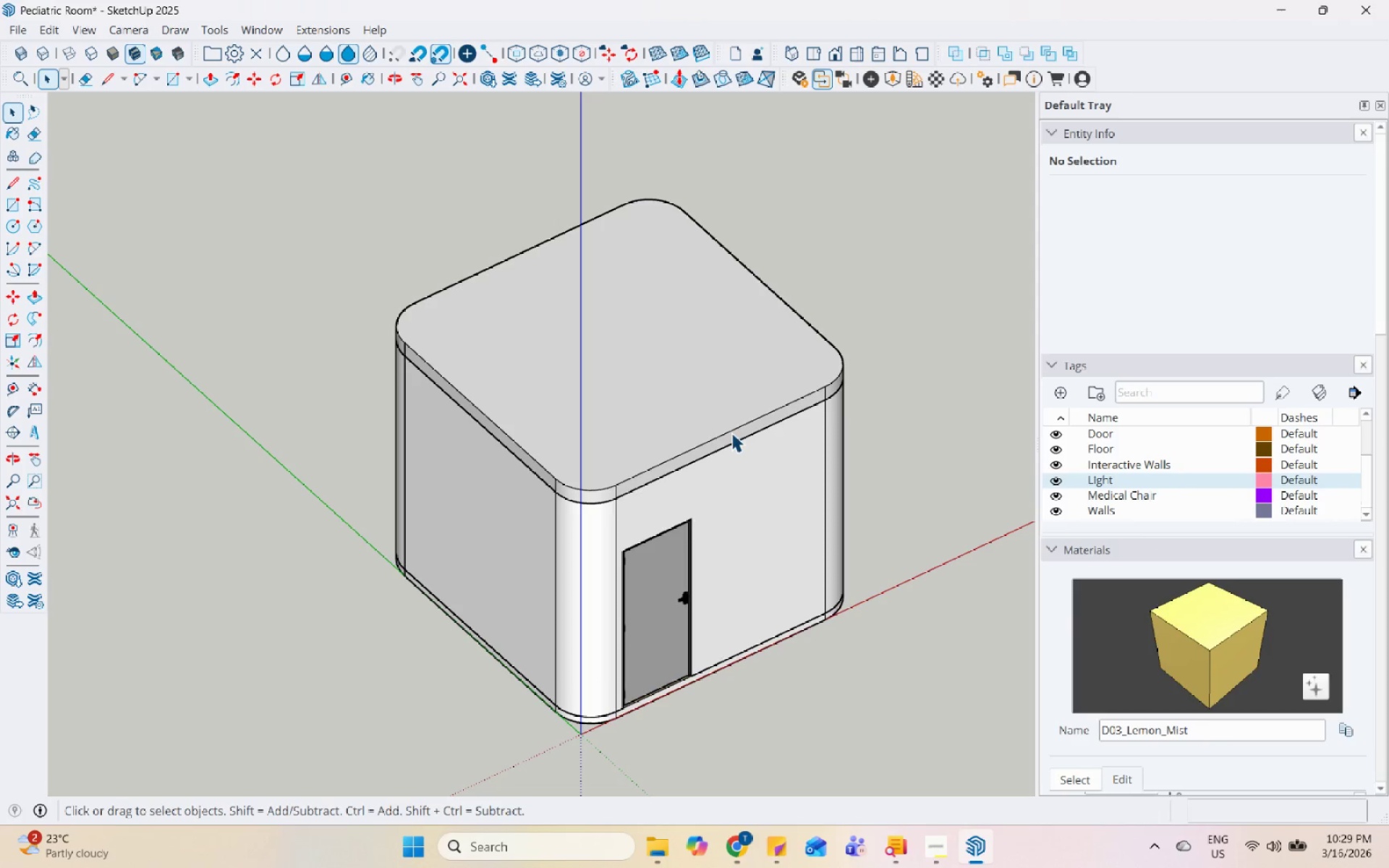 
mouse_move([867, 842])
 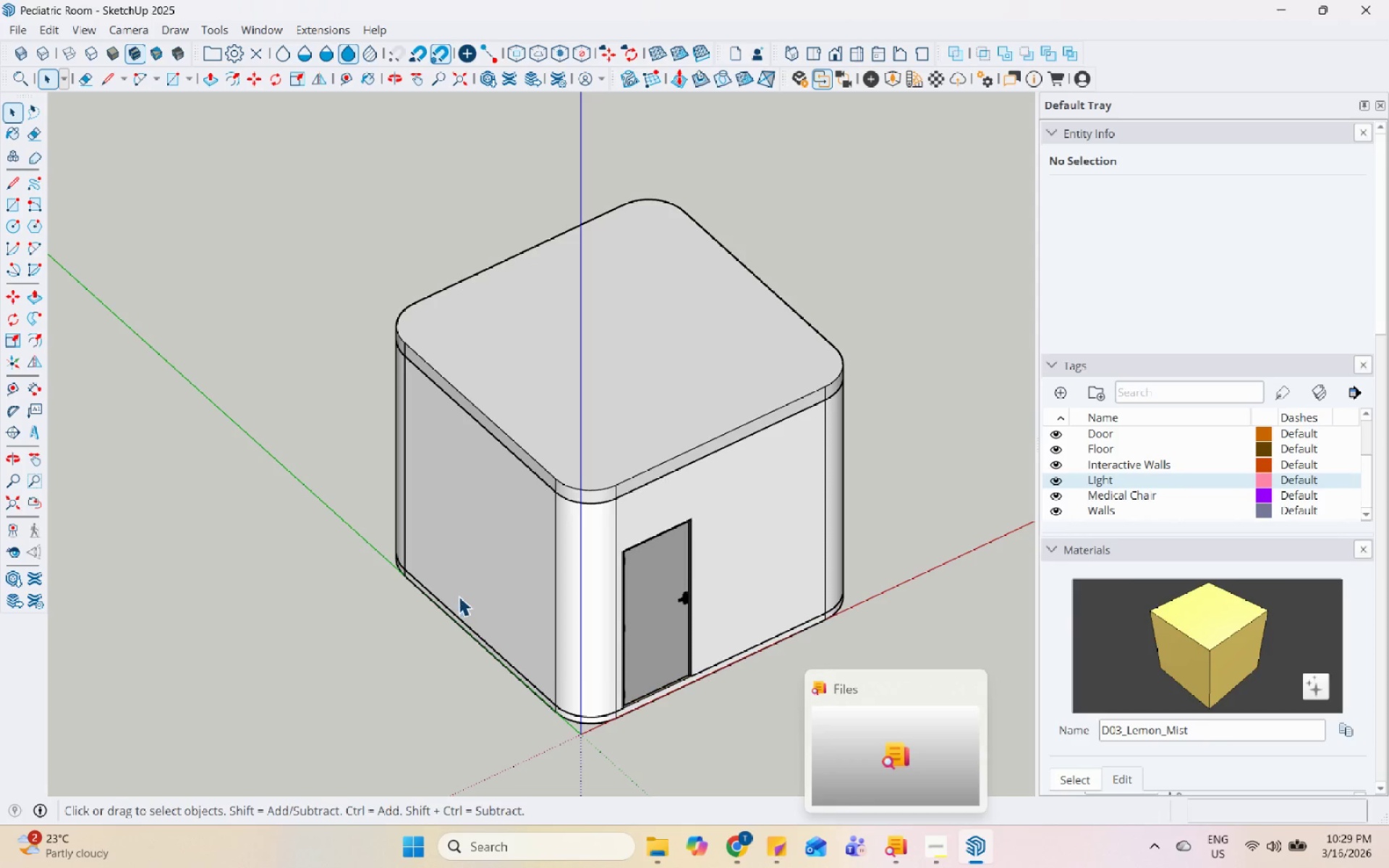 
scroll: coordinate [562, 579], scroll_direction: down, amount: 1.0
 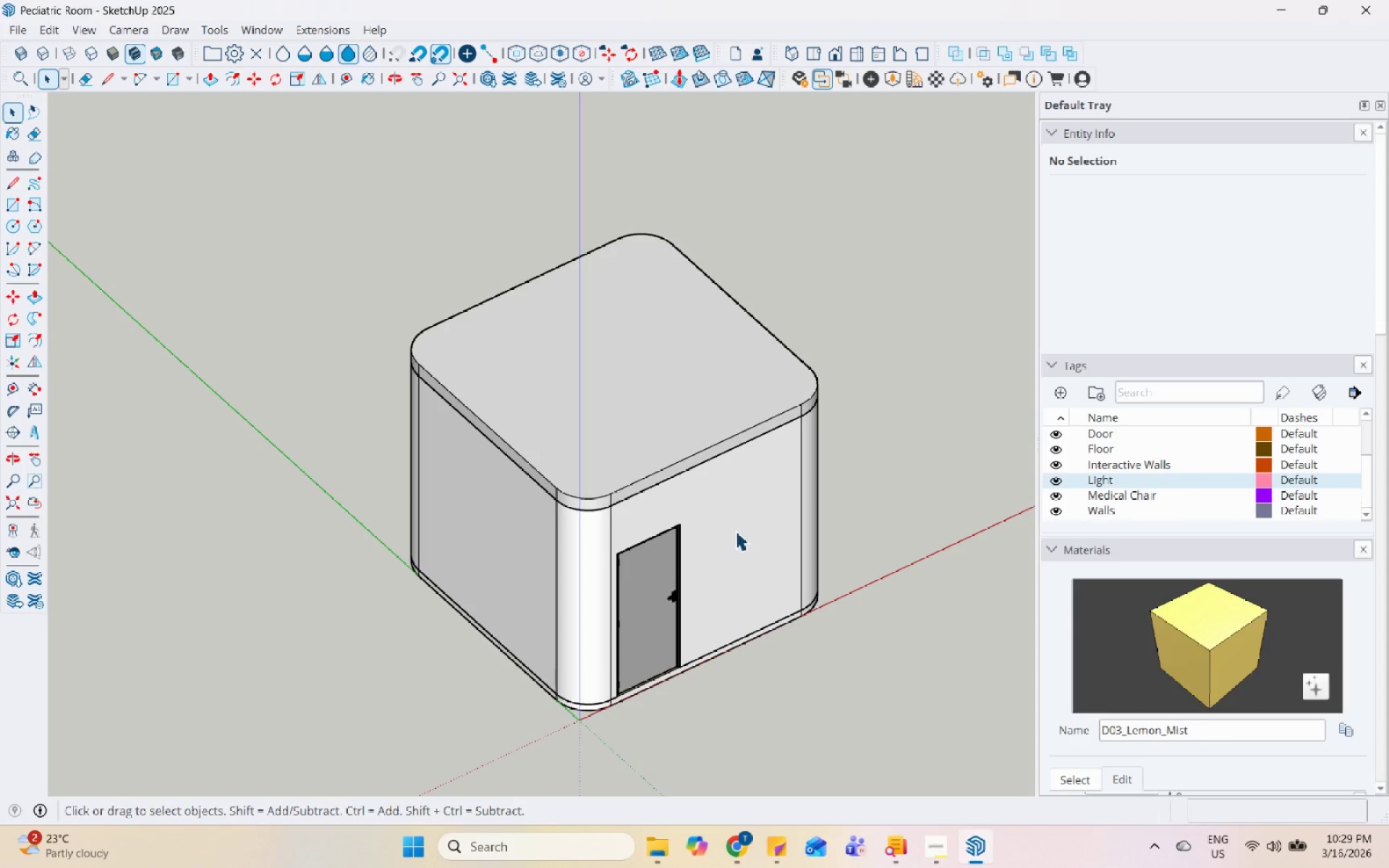 
scroll: coordinate [717, 525], scroll_direction: up, amount: 1.0
 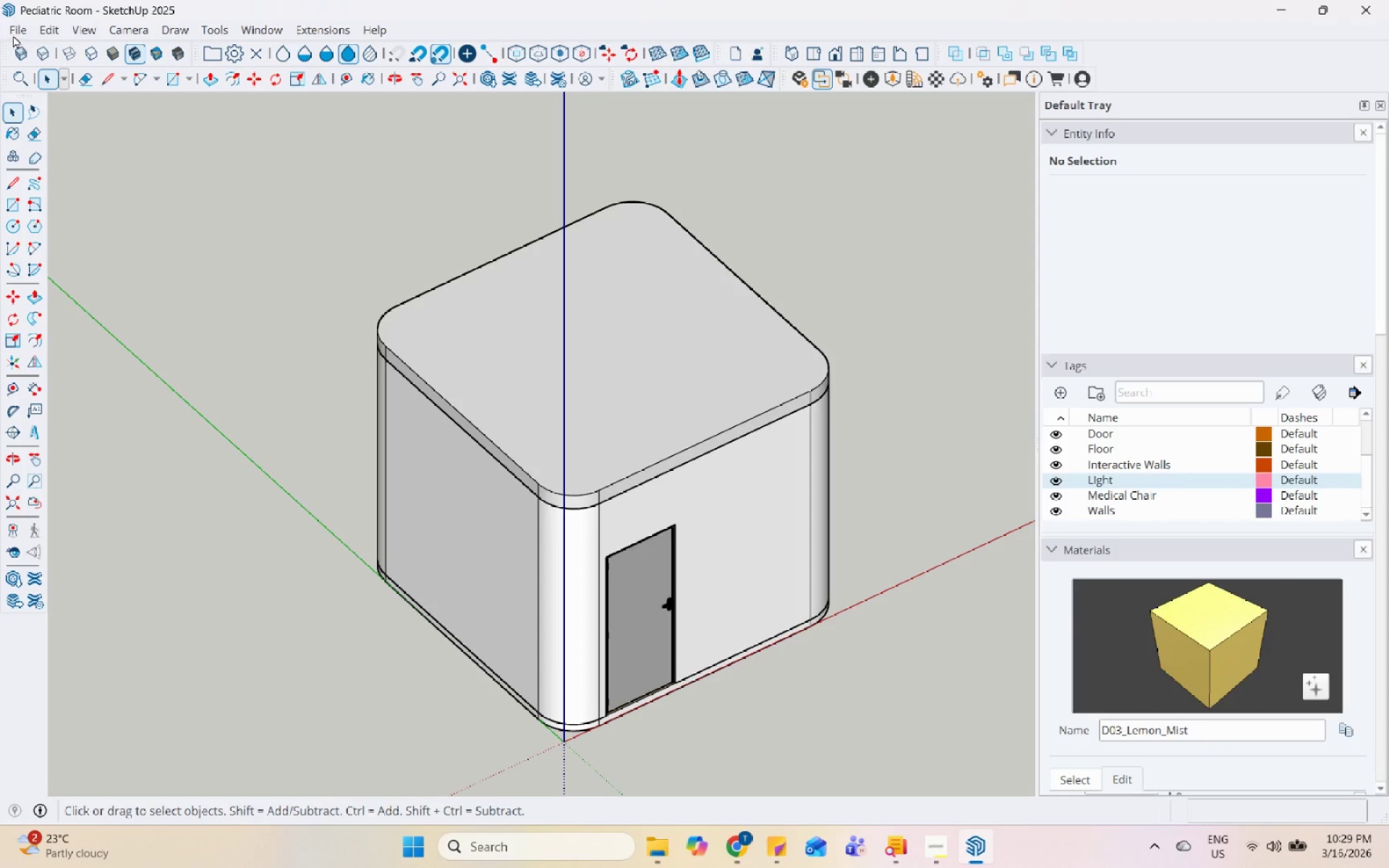 
left_click([28, 26])
 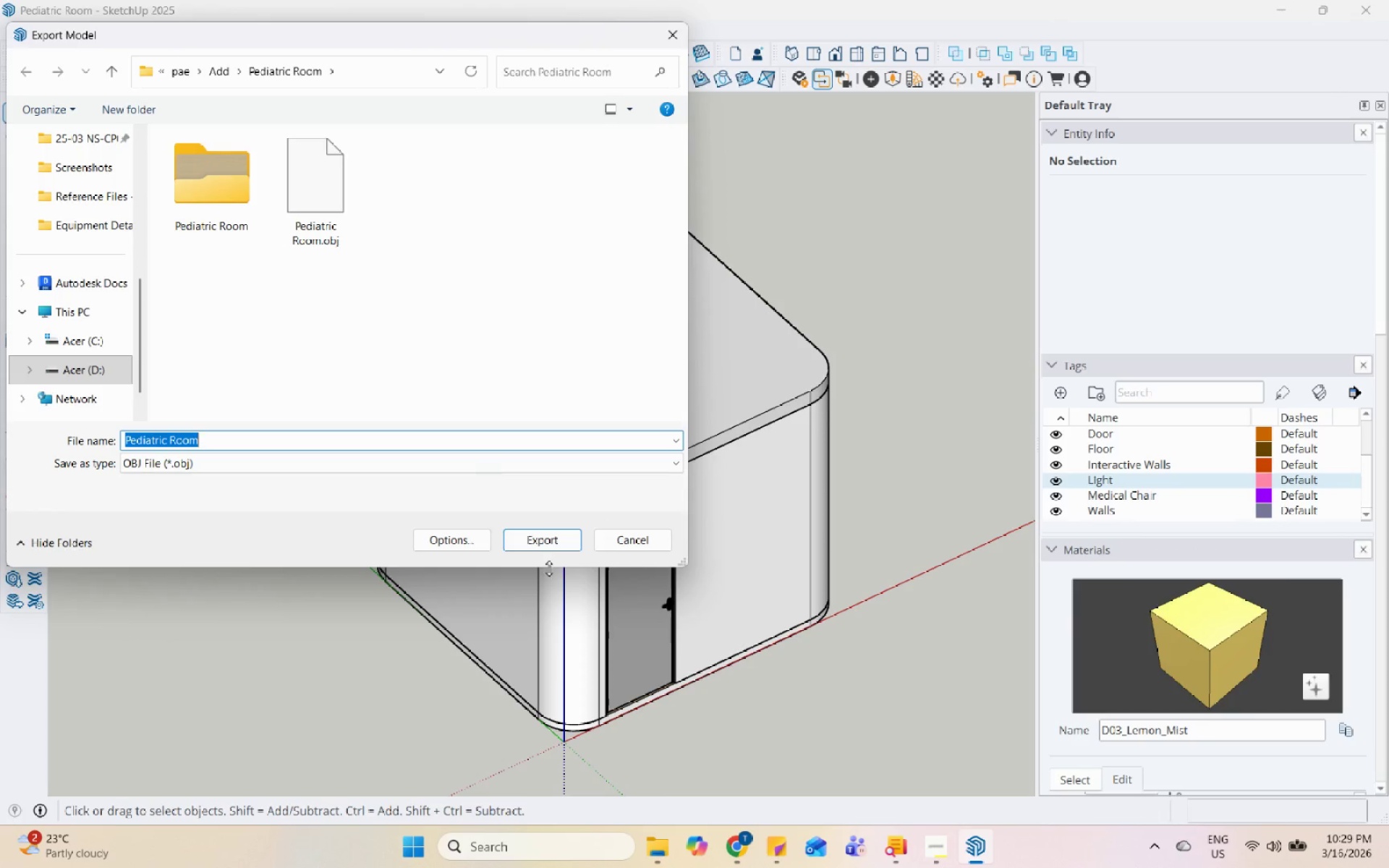 
wait(7.52)
 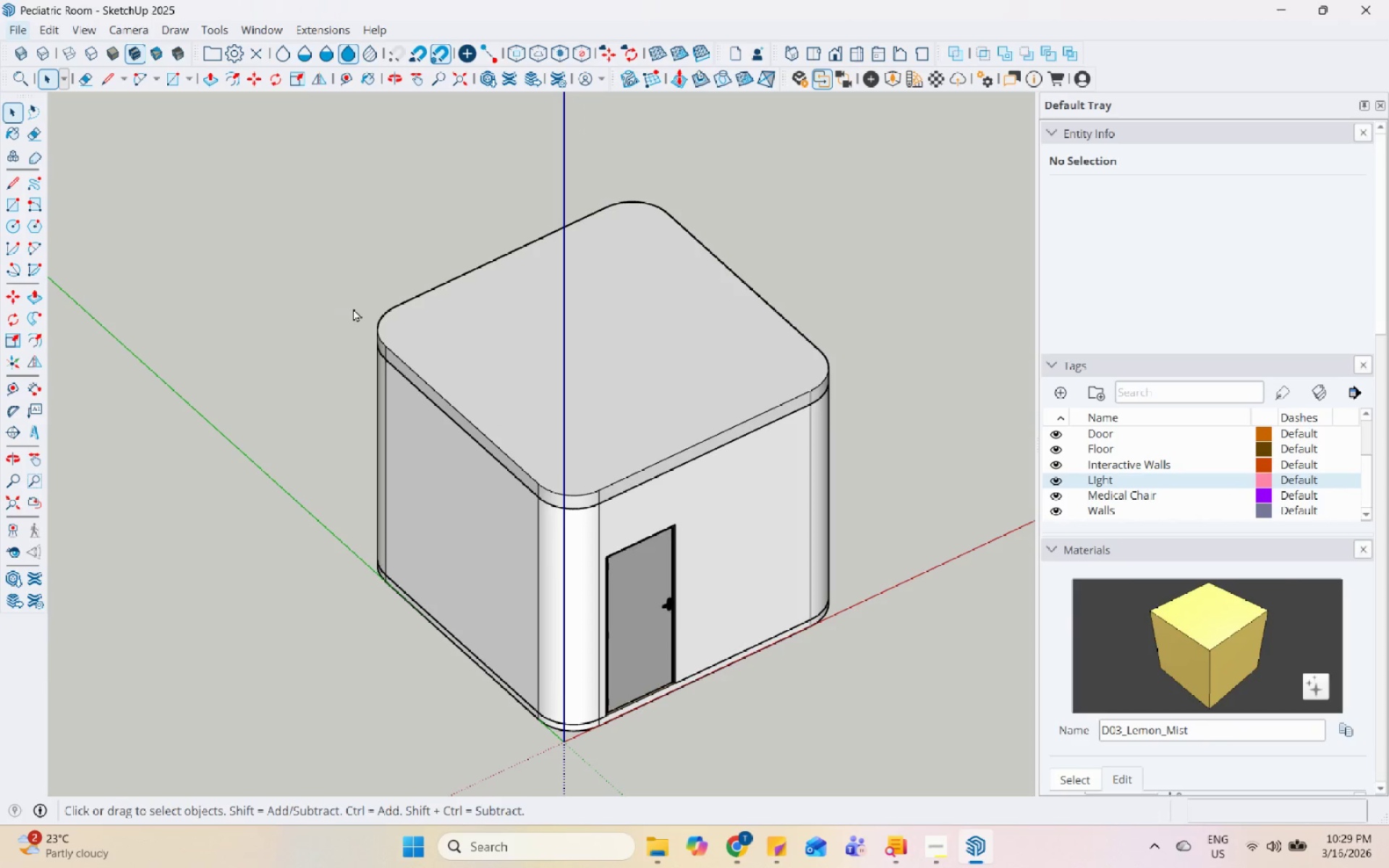 
left_click([574, 547])
 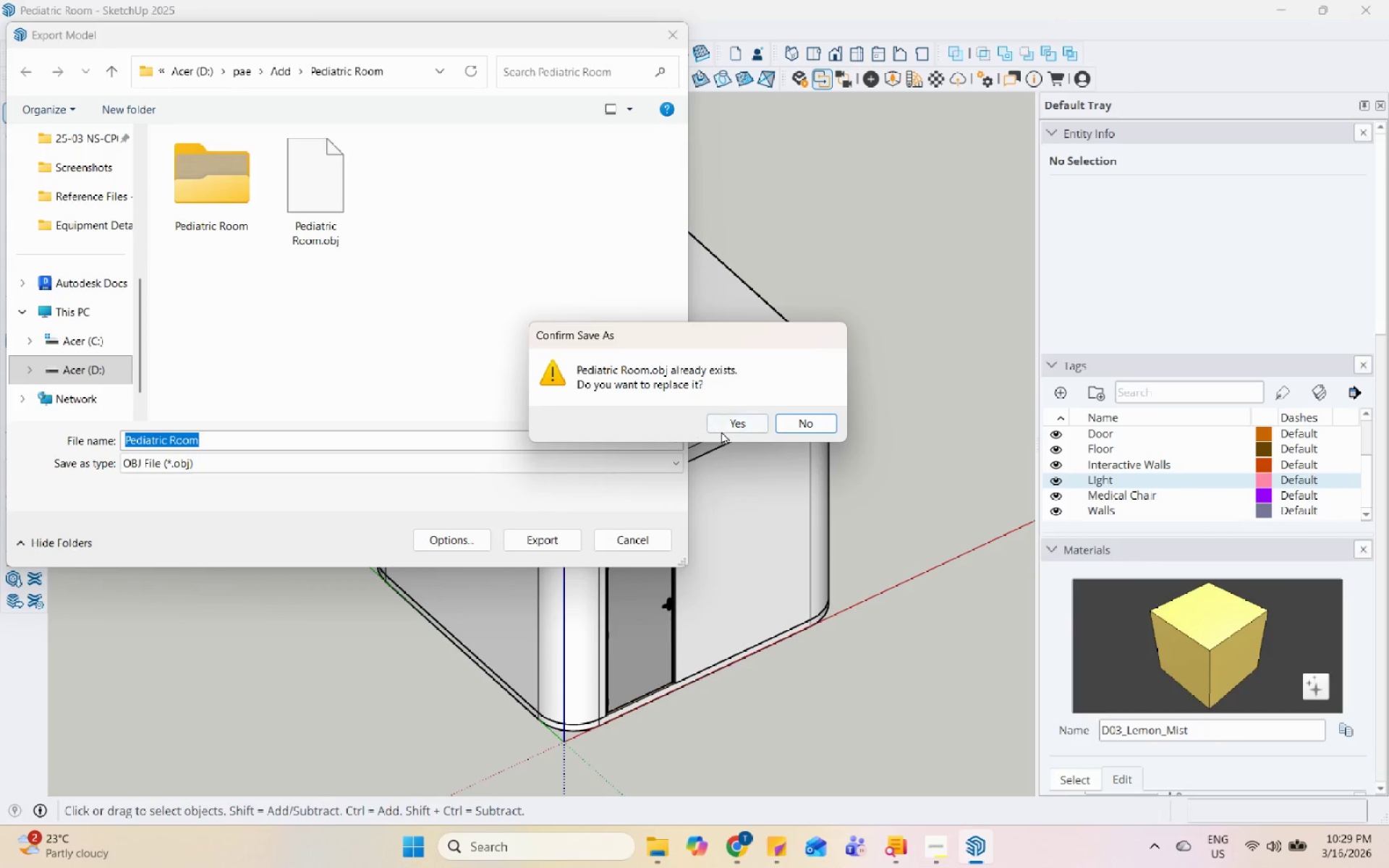 
left_click([730, 424])
 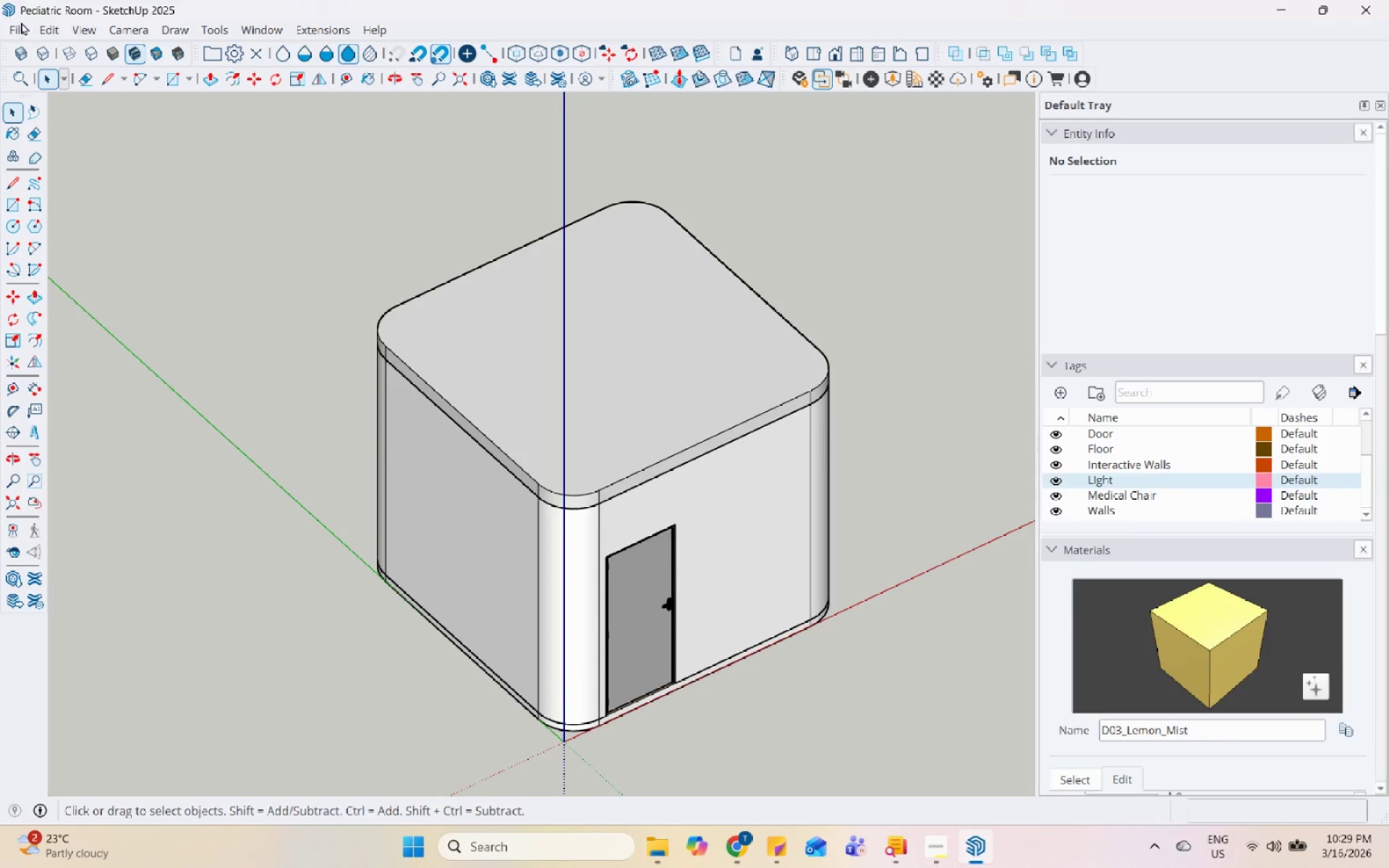 
wait(5.52)
 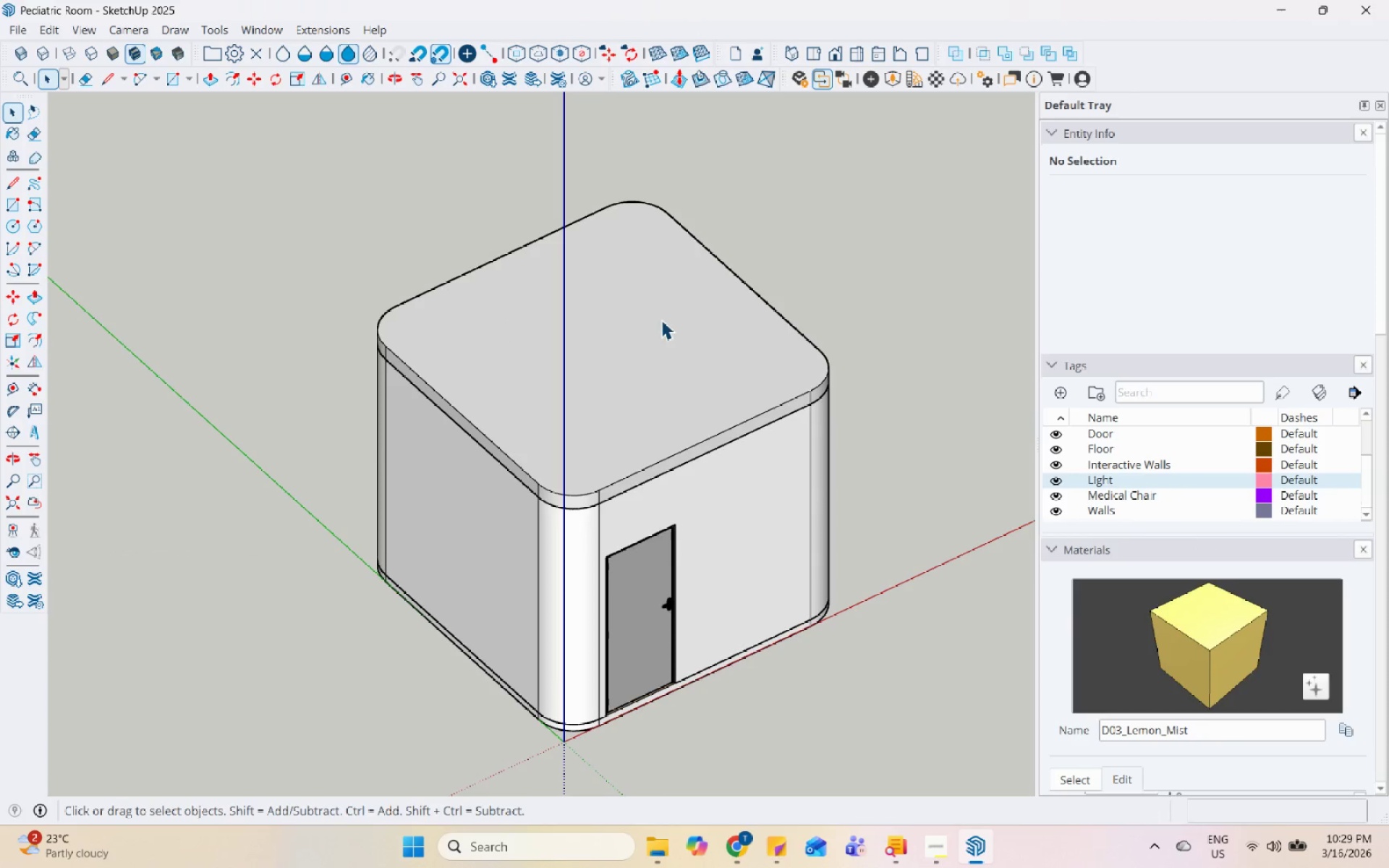 
left_click([7, 32])
 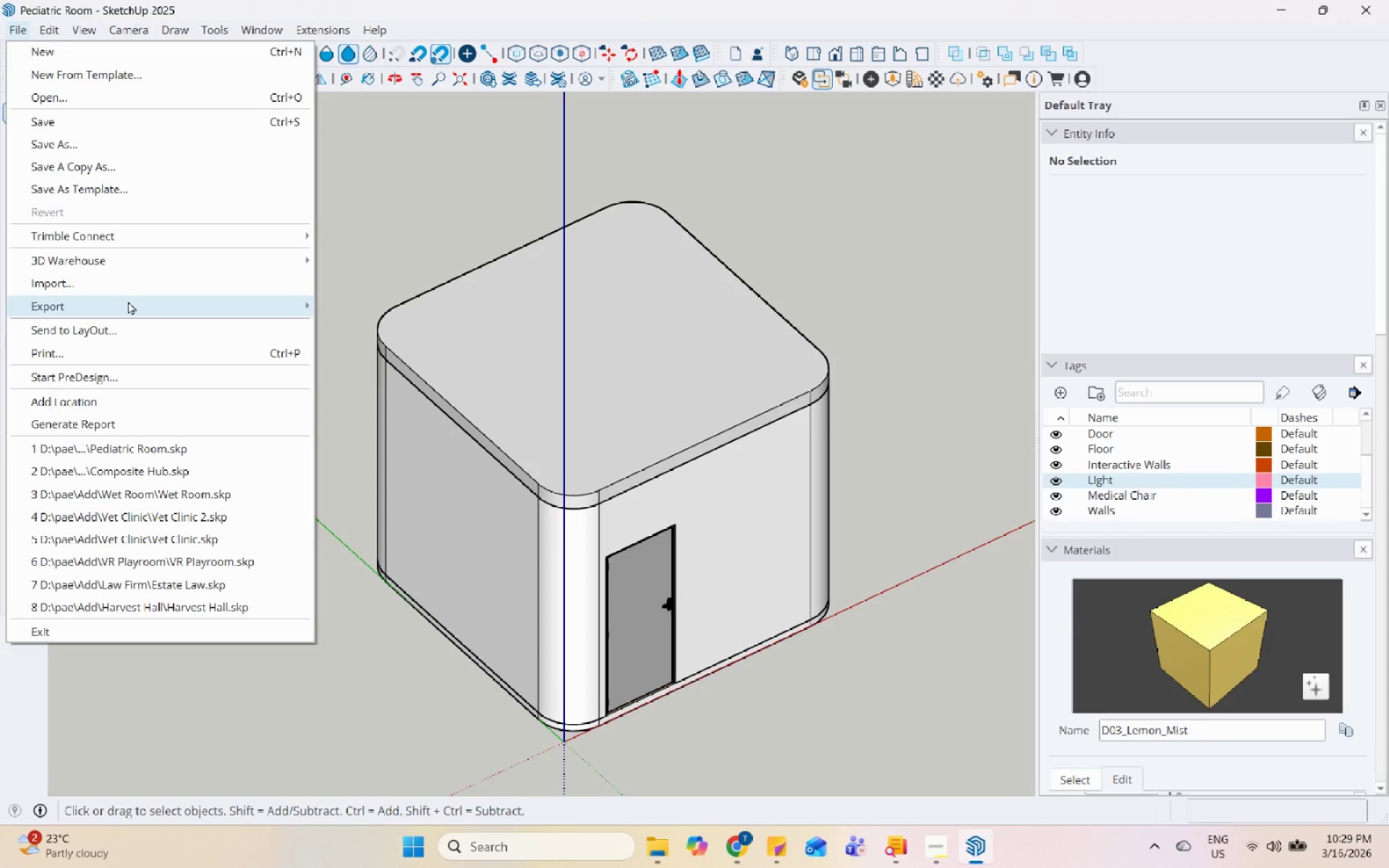 
left_click([128, 301])
 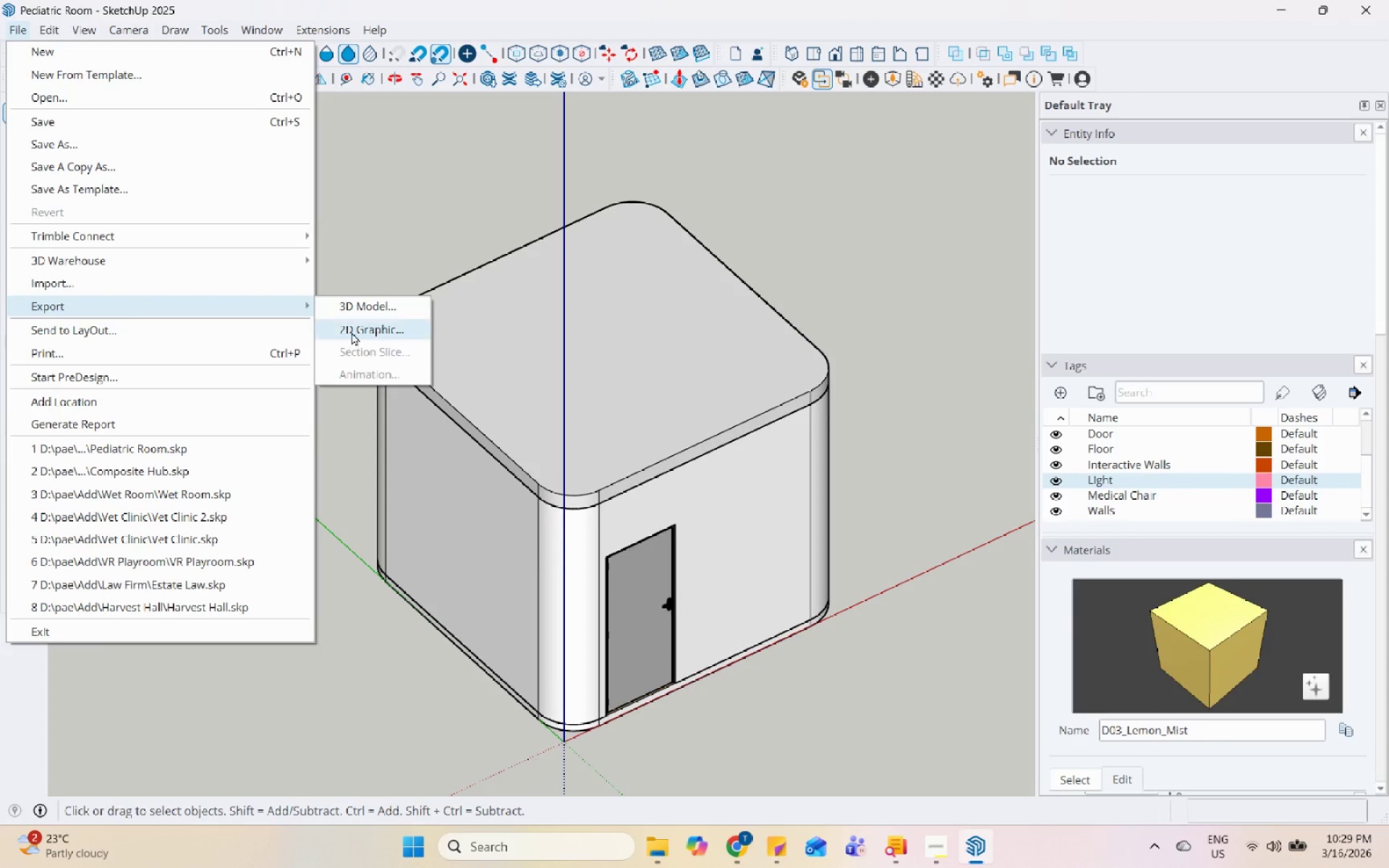 
left_click([385, 309])
 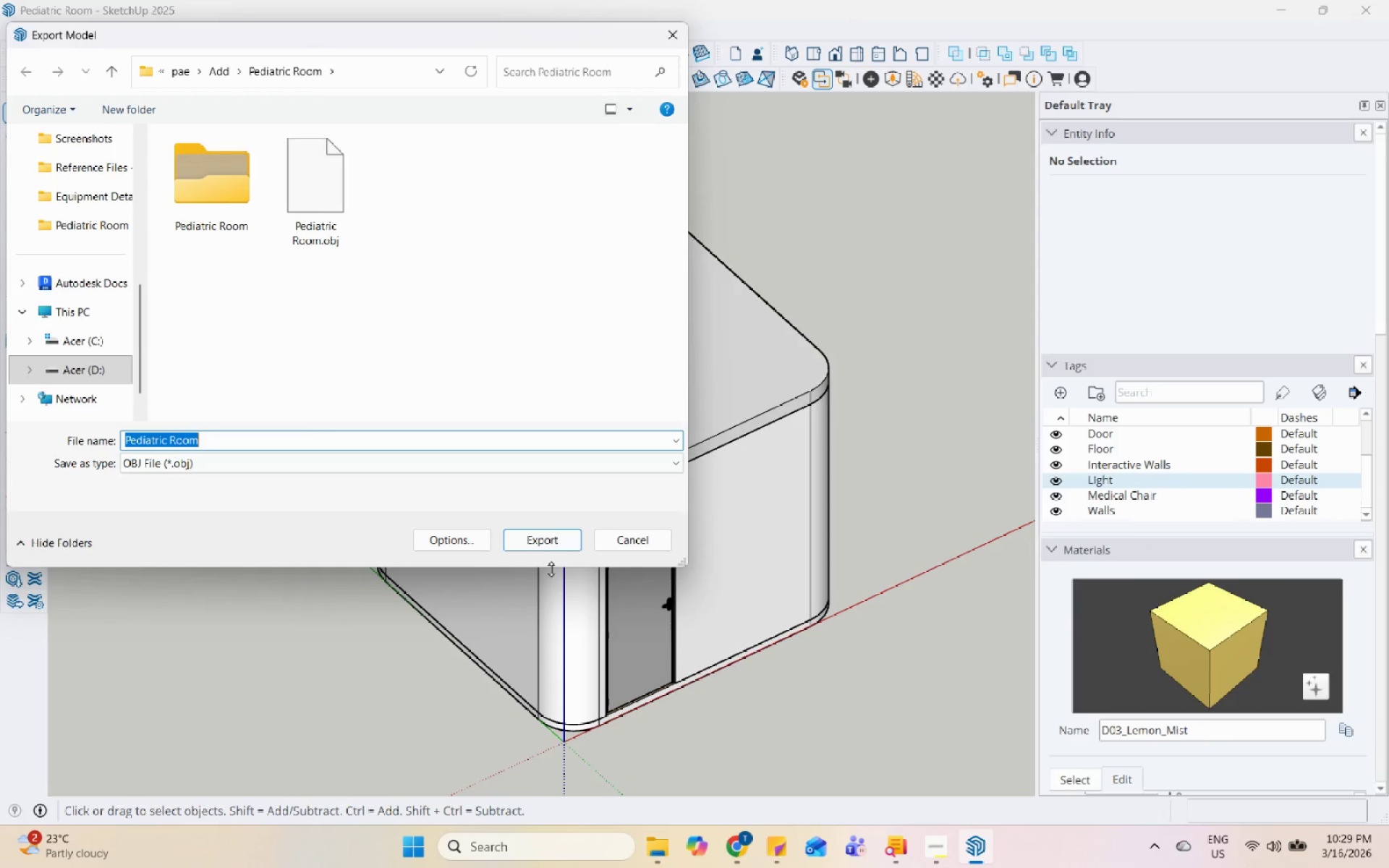 
left_click([542, 533])
 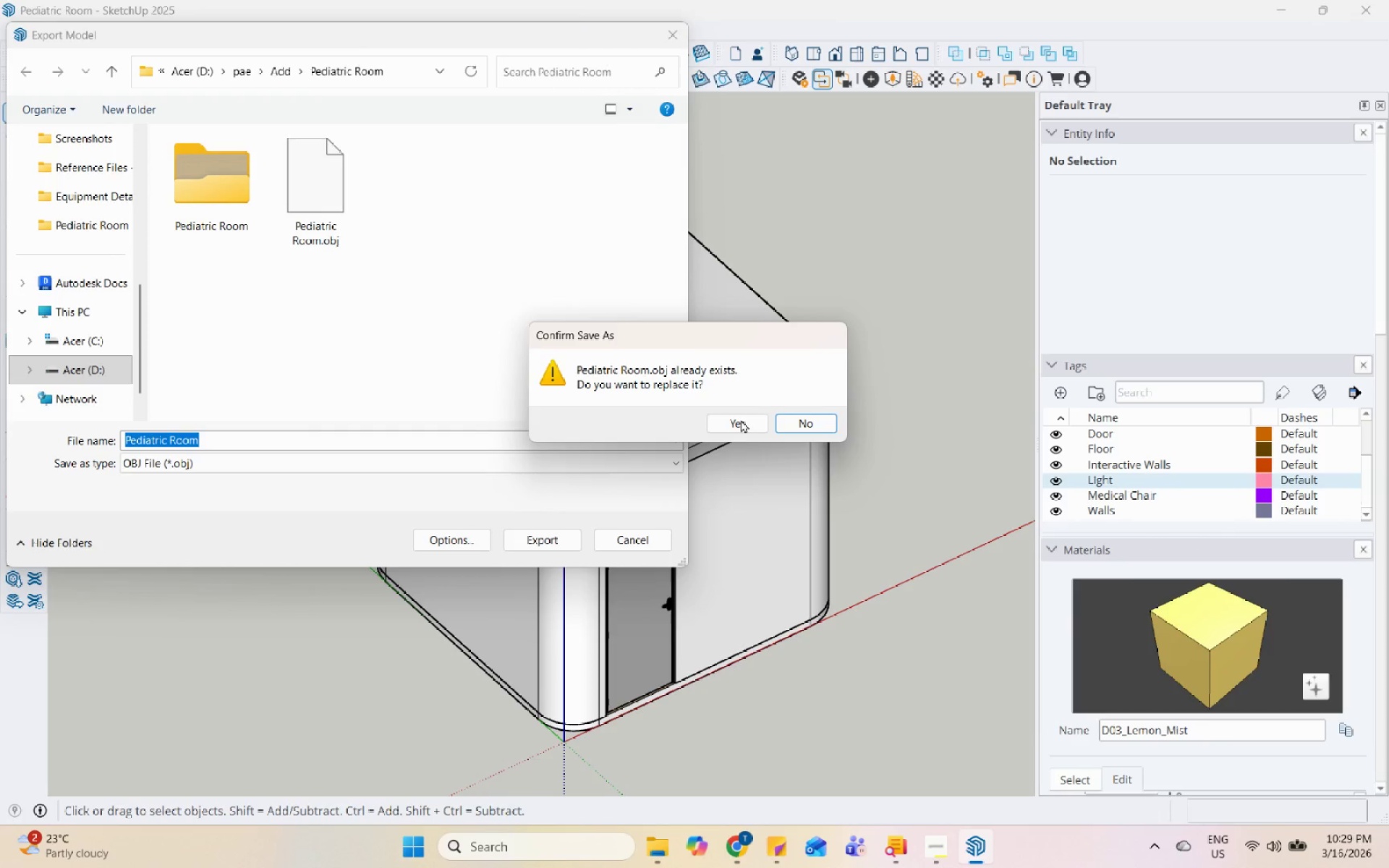 
left_click_drag(start_coordinate=[739, 417], to_coordinate=[737, 422])
 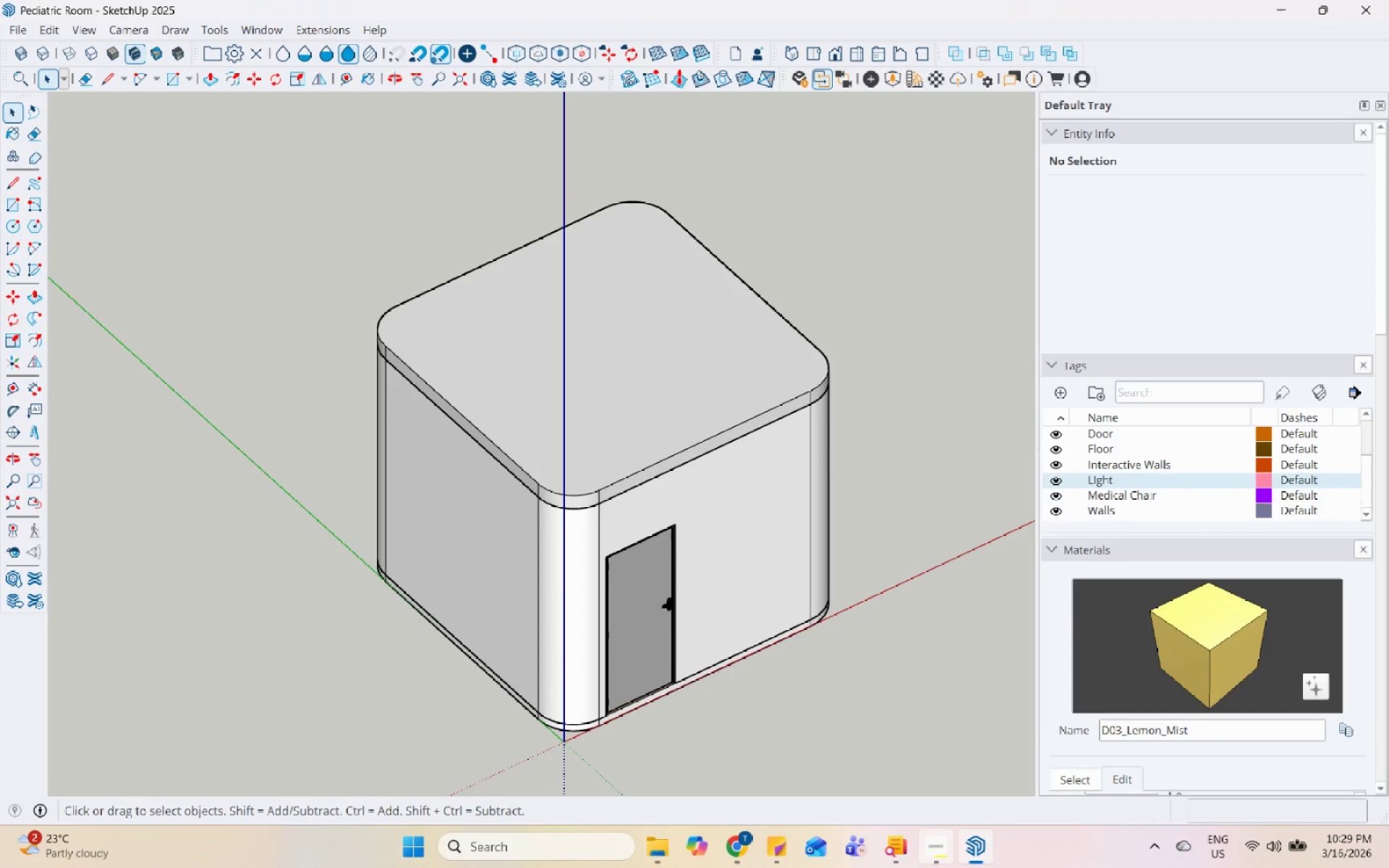 
left_click([918, 483])
 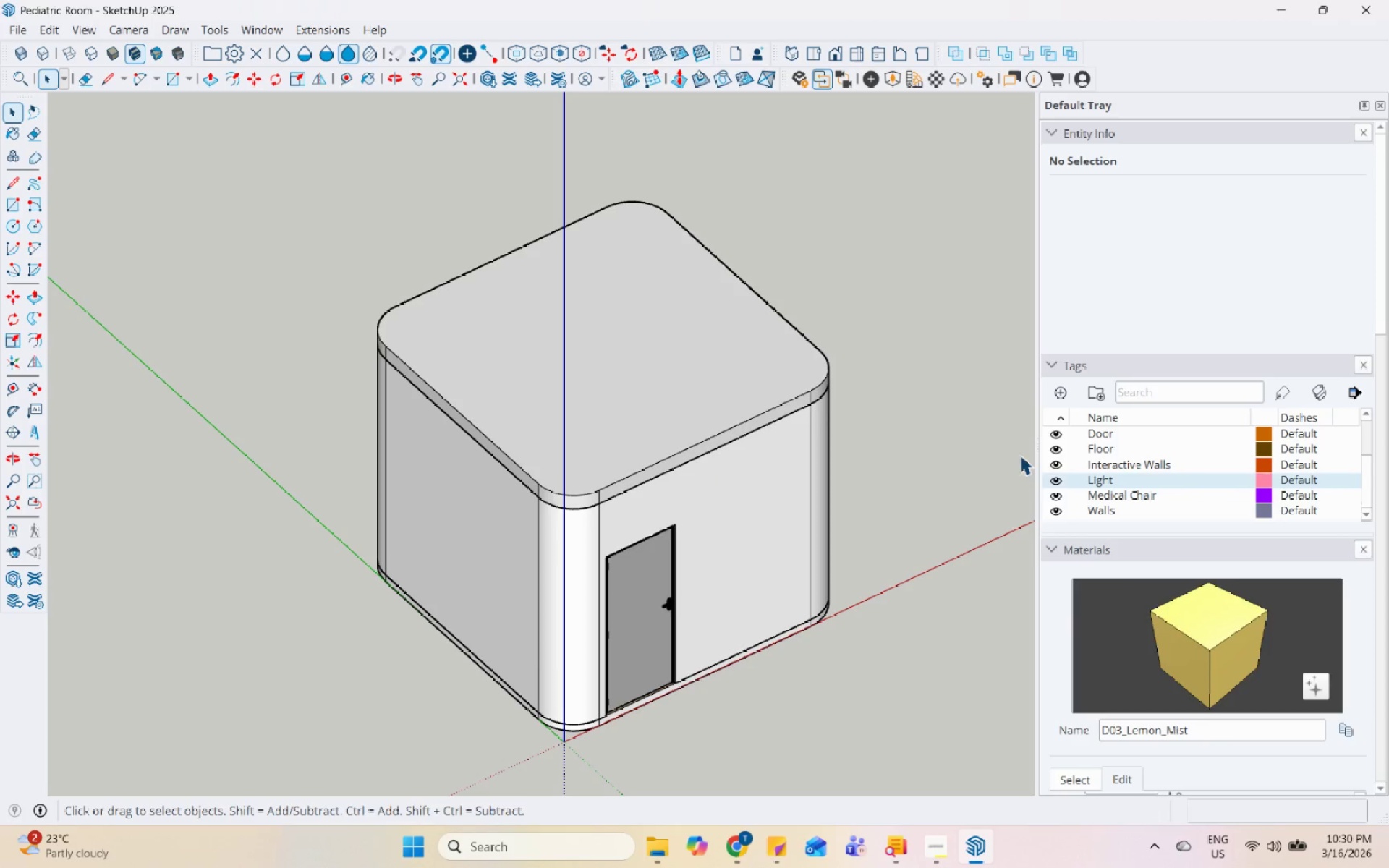 
scroll: coordinate [1068, 446], scroll_direction: up, amount: 1.0
 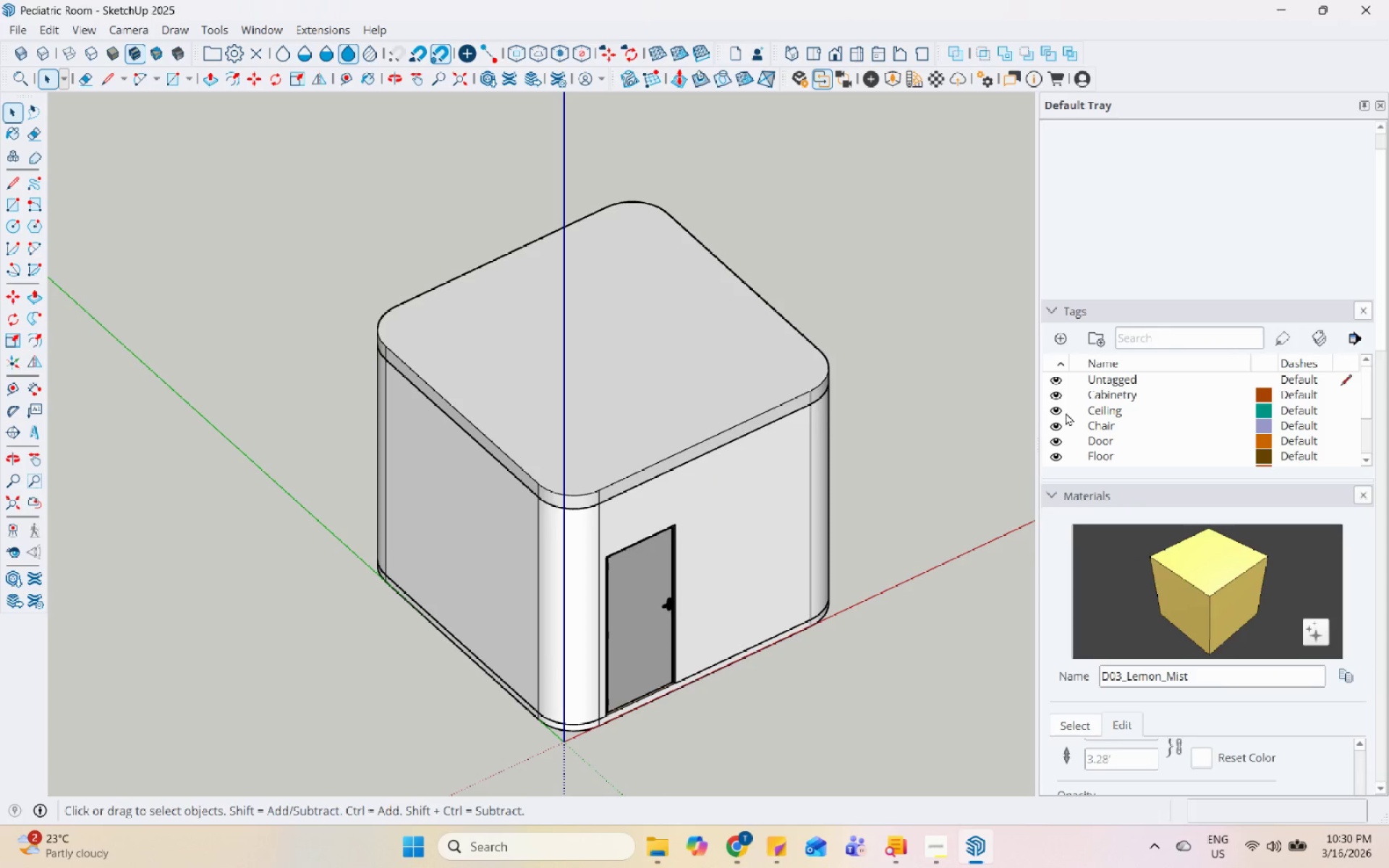 
left_click([1066, 412])
 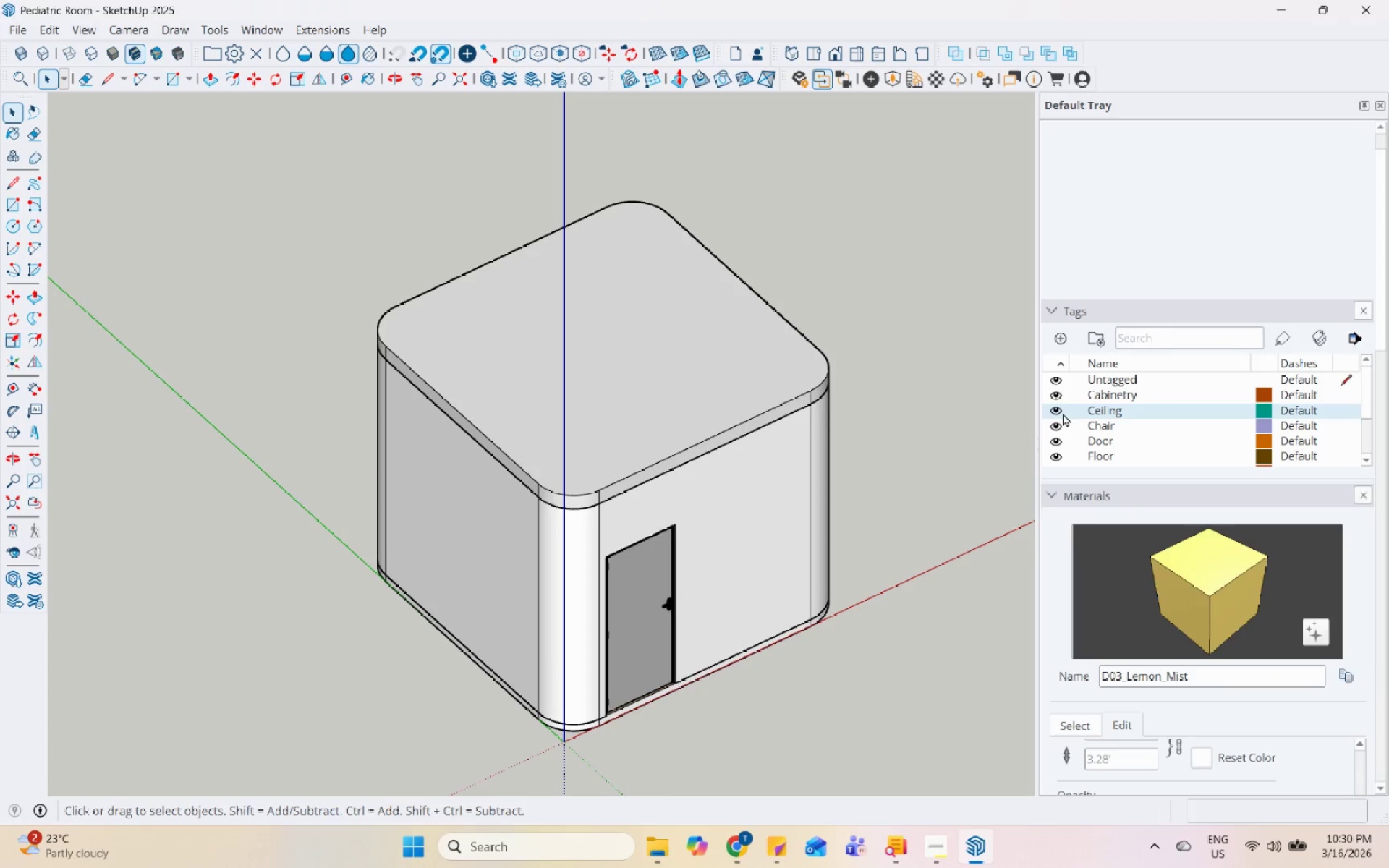 
left_click([1063, 413])
 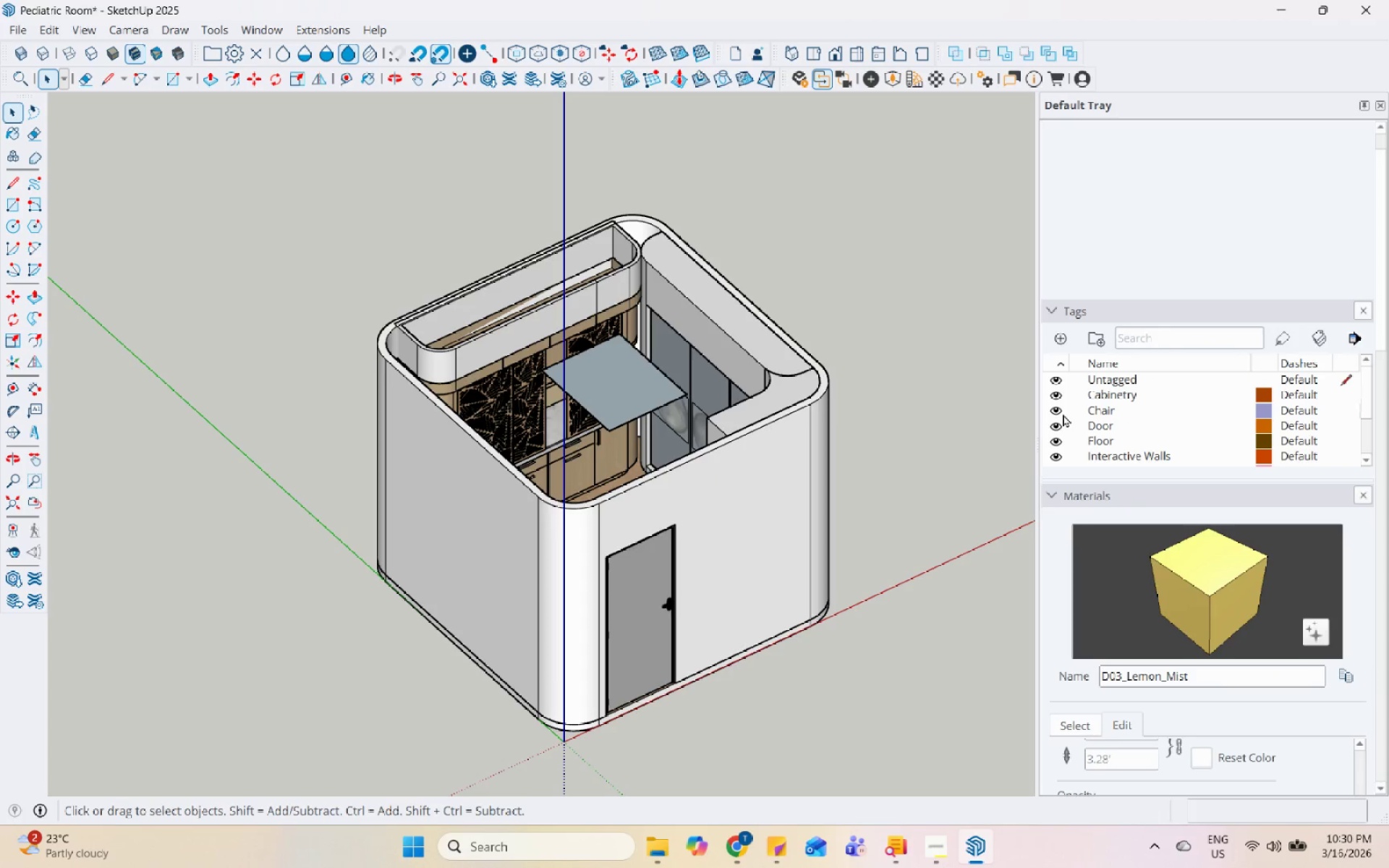 
scroll: coordinate [1063, 414], scroll_direction: down, amount: 1.0
 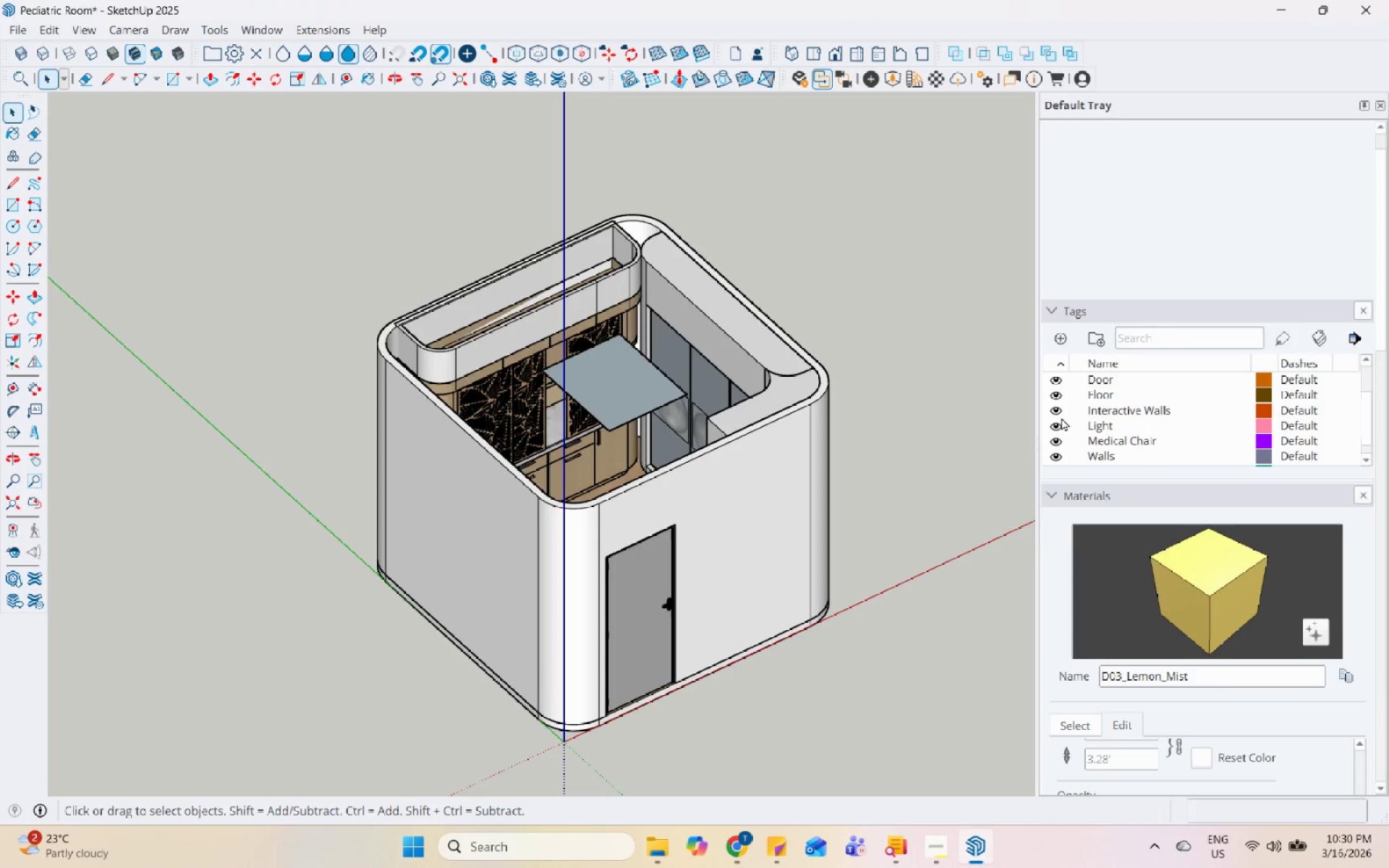 
left_click([1055, 423])
 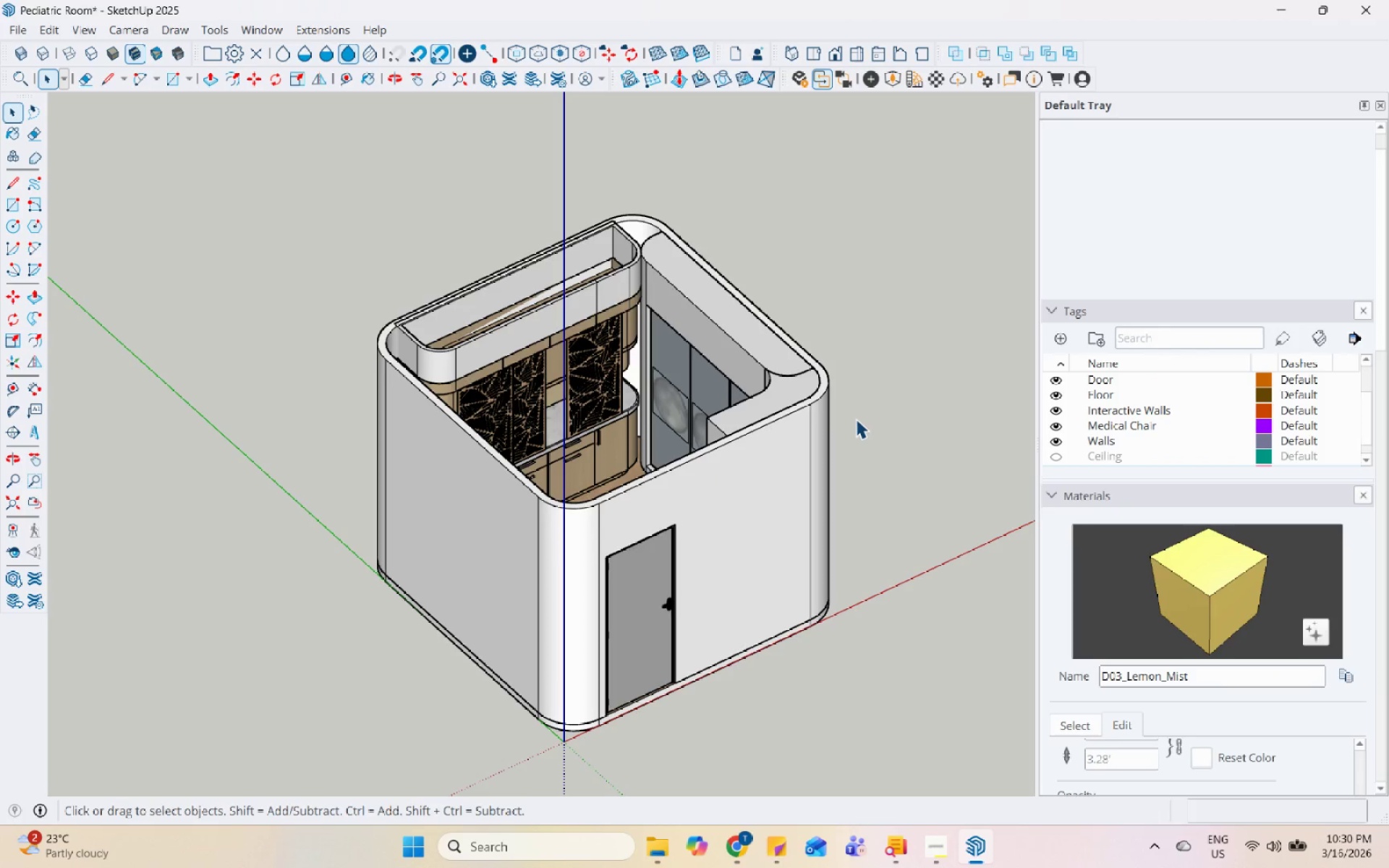 
key(Control+S)
 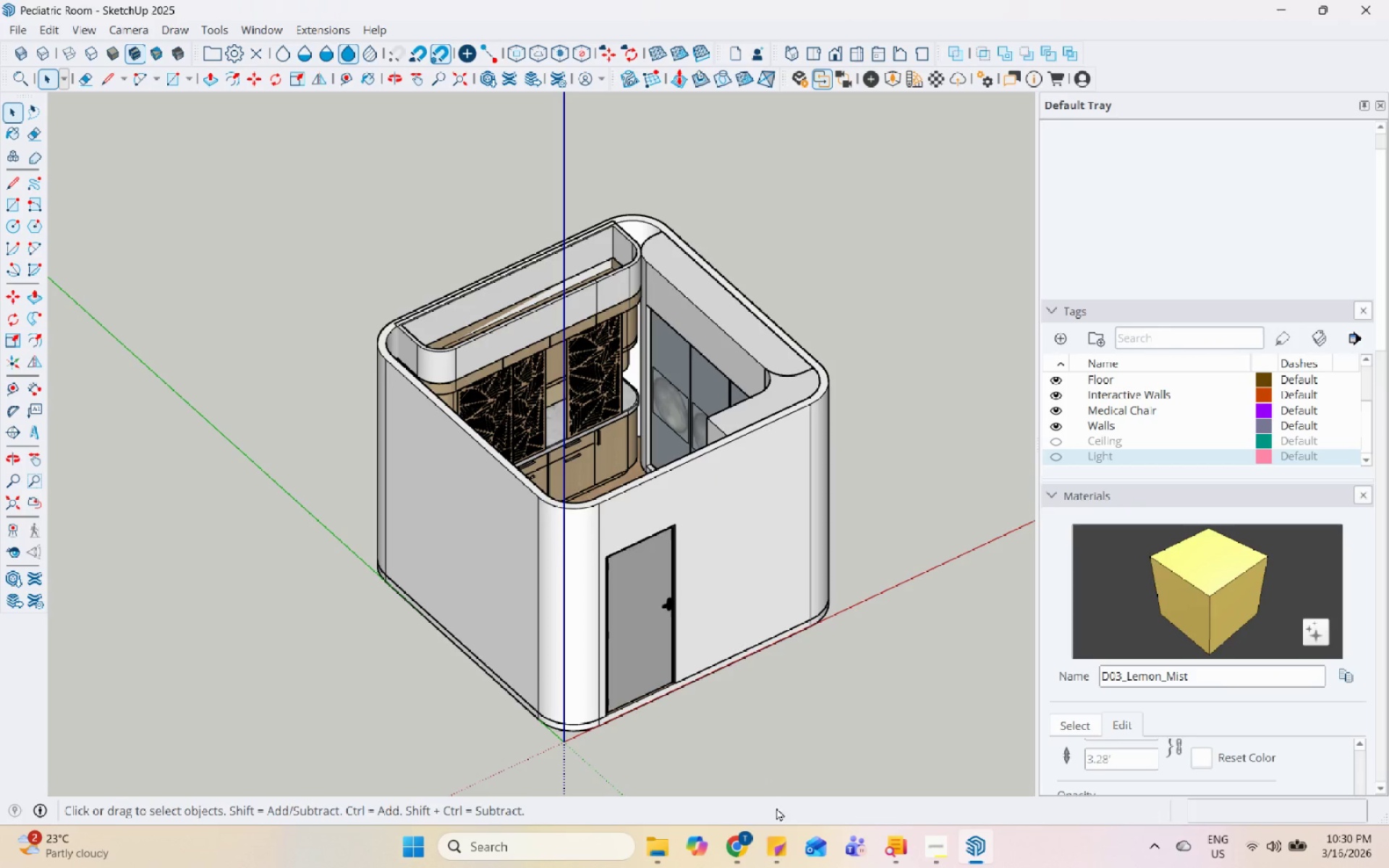 
left_click([744, 843])
 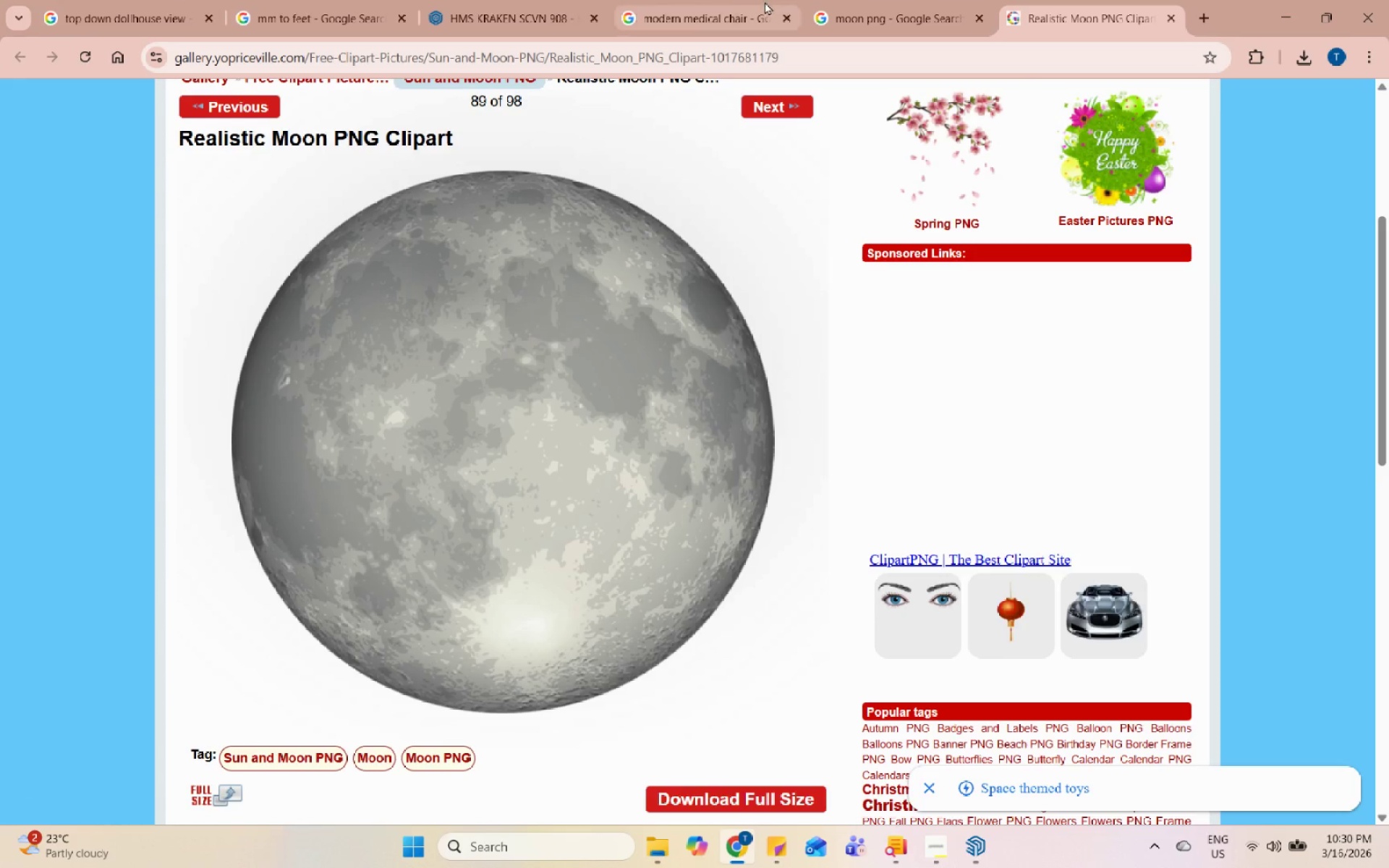 
left_click([475, 0])
 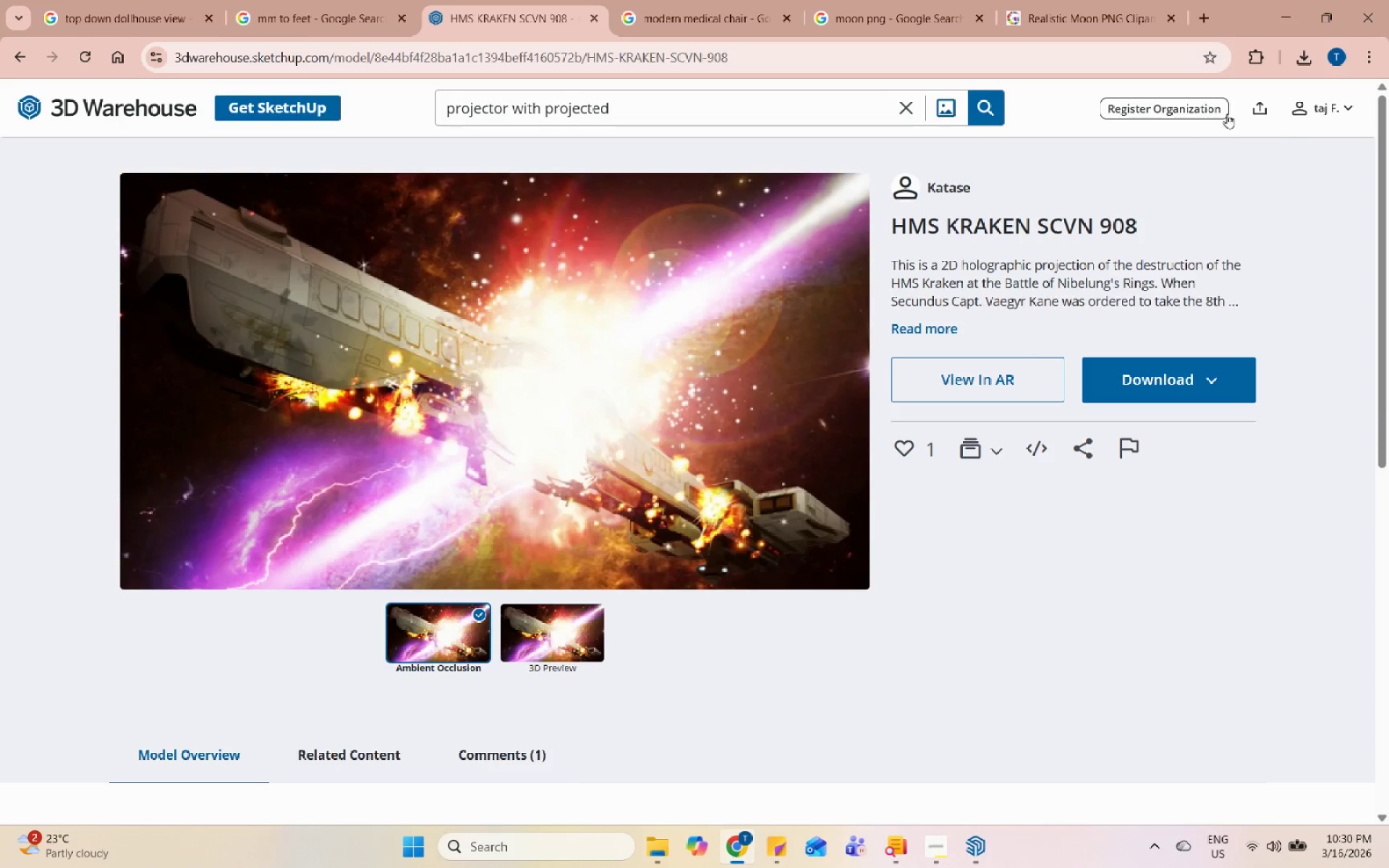 
left_click([1252, 113])
 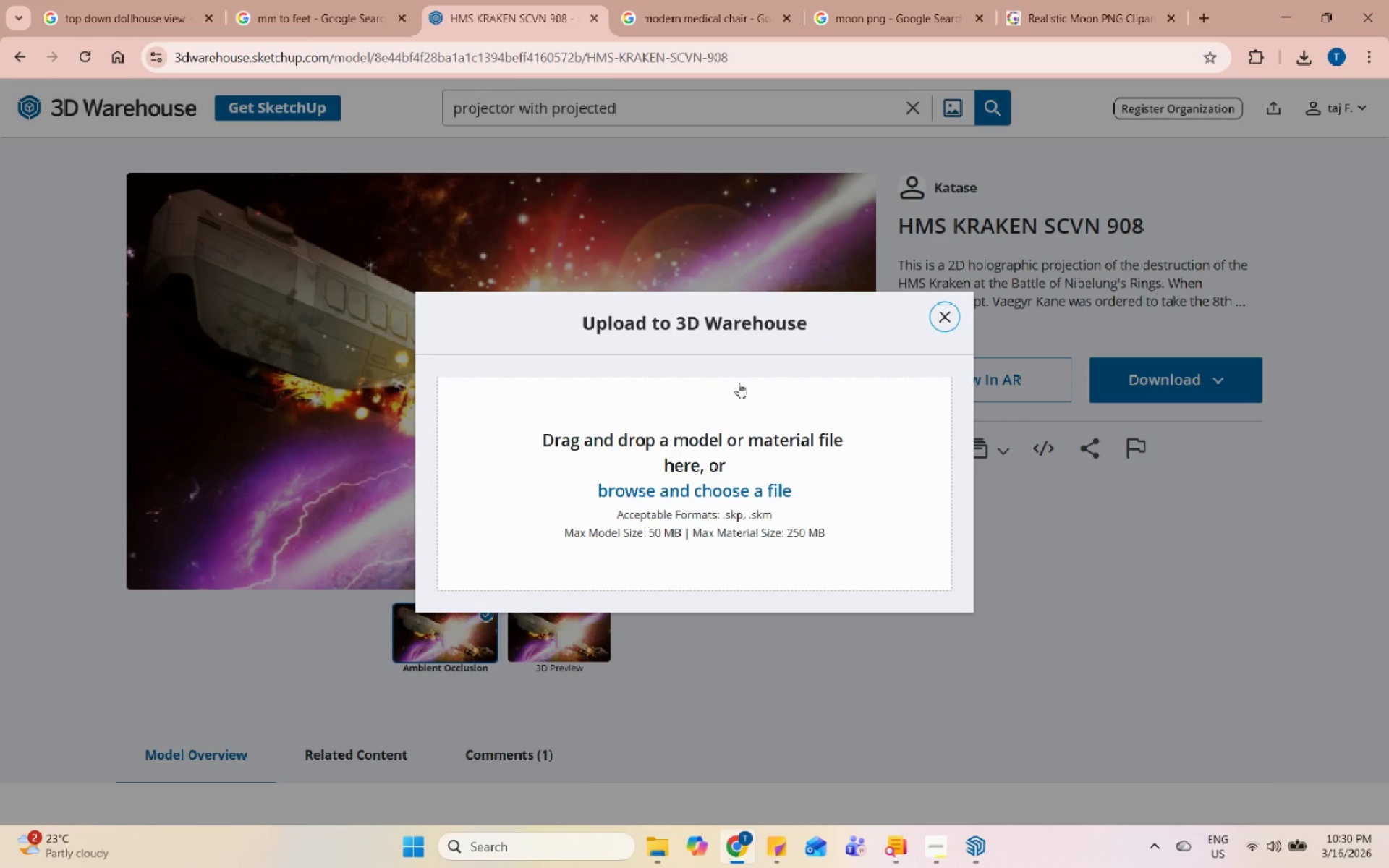 
left_click([680, 471])
 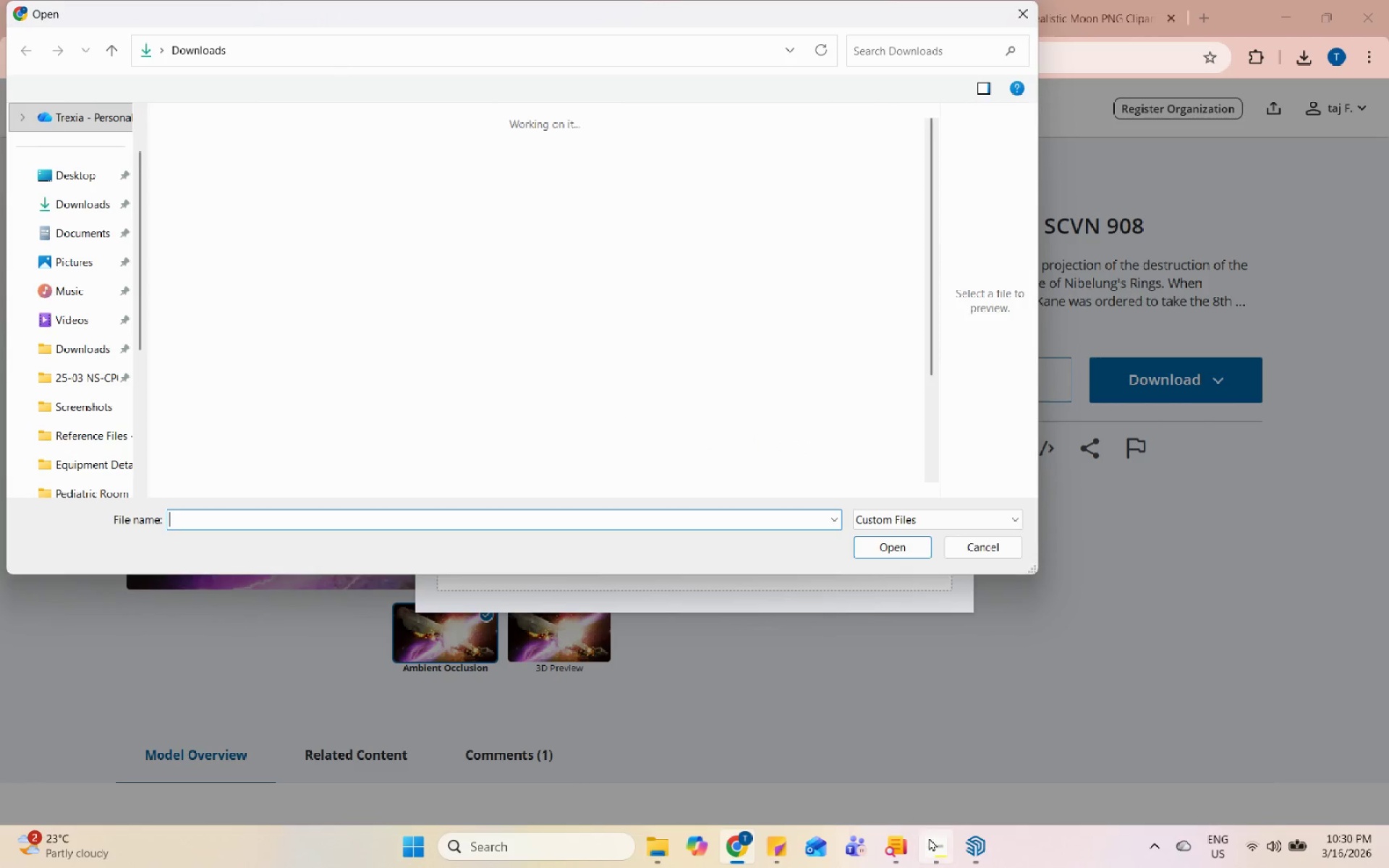 
left_click([931, 840])